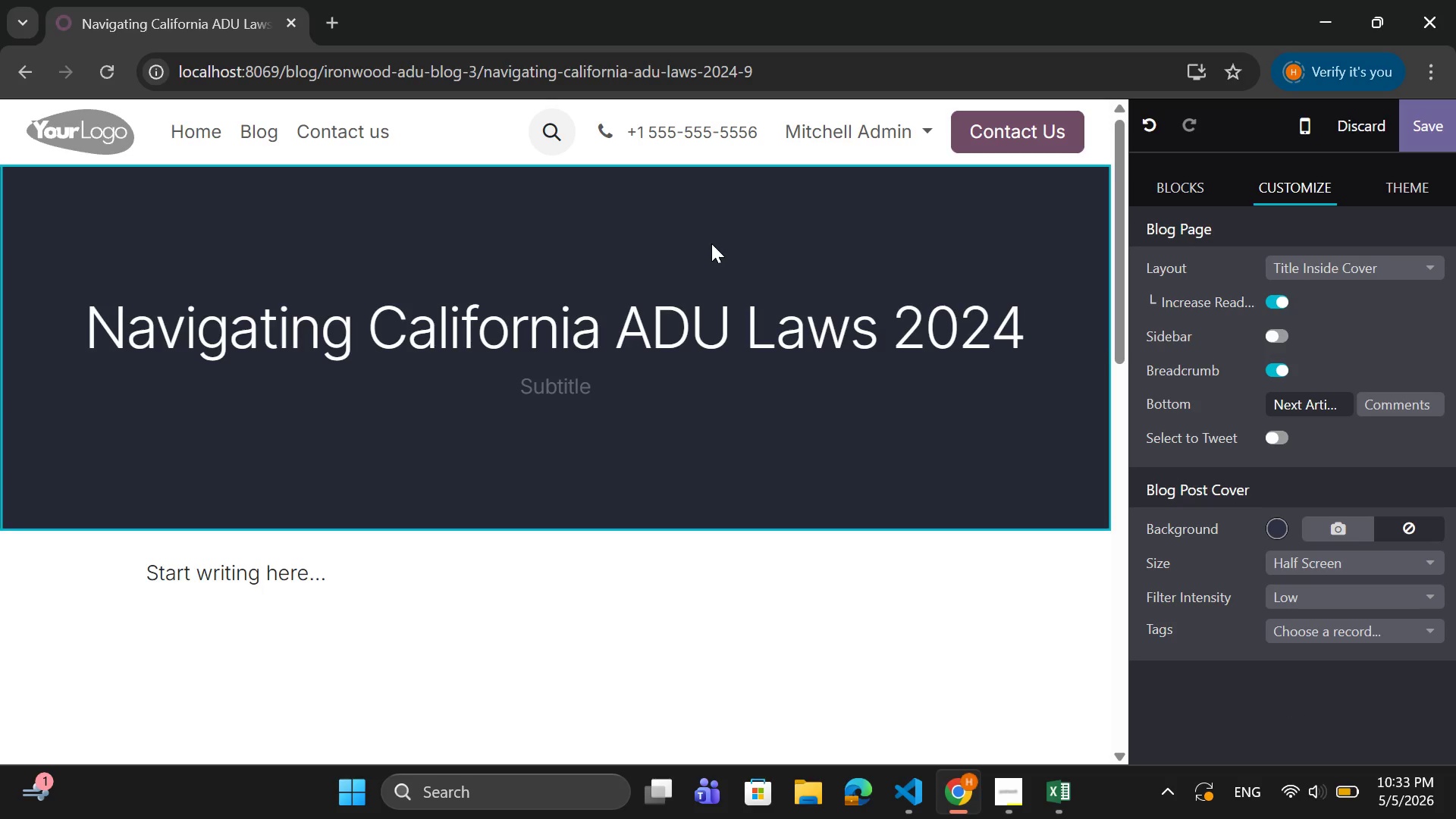 
left_click([1322, 521])
 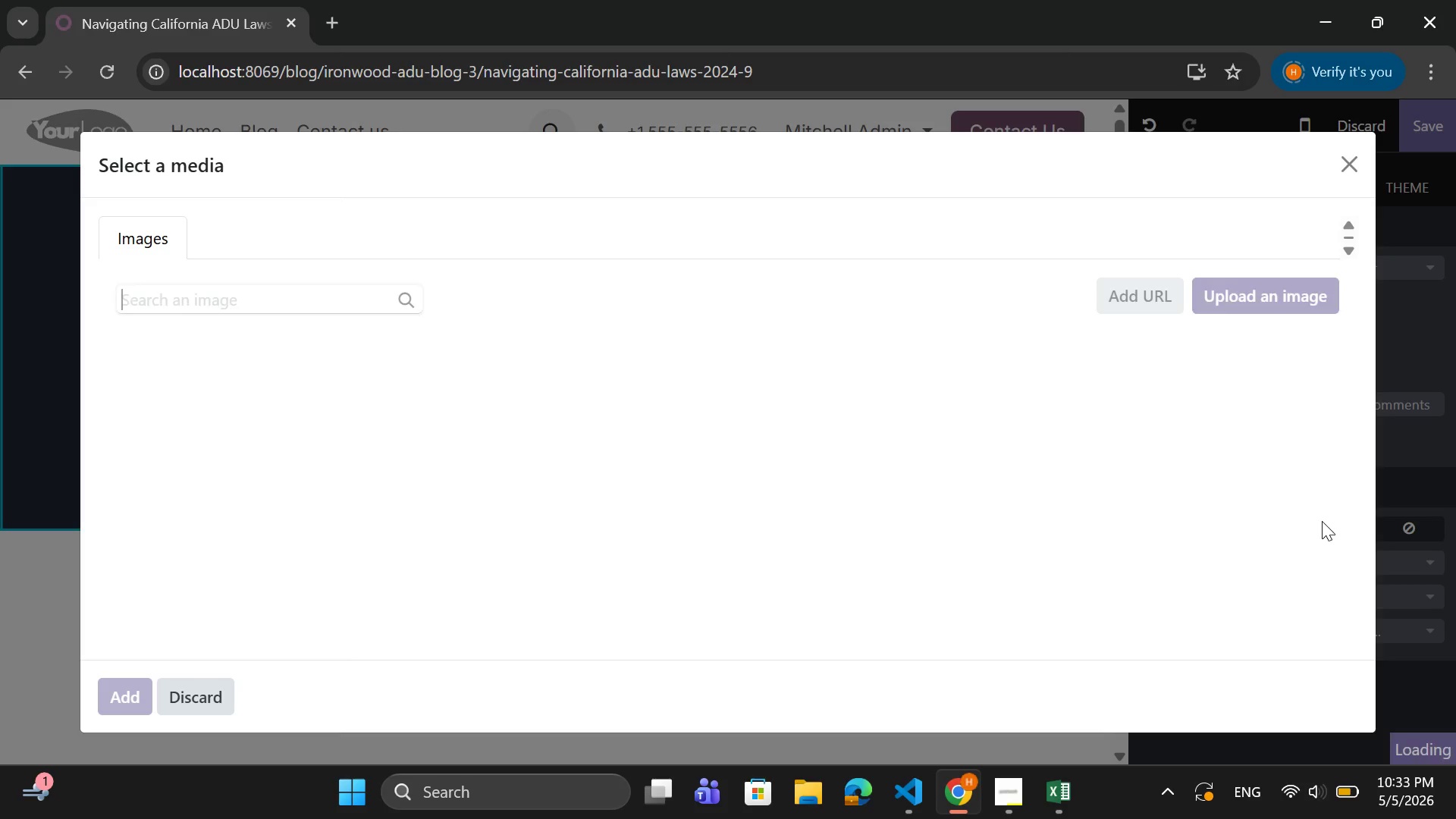 
mouse_move([1326, 478])
 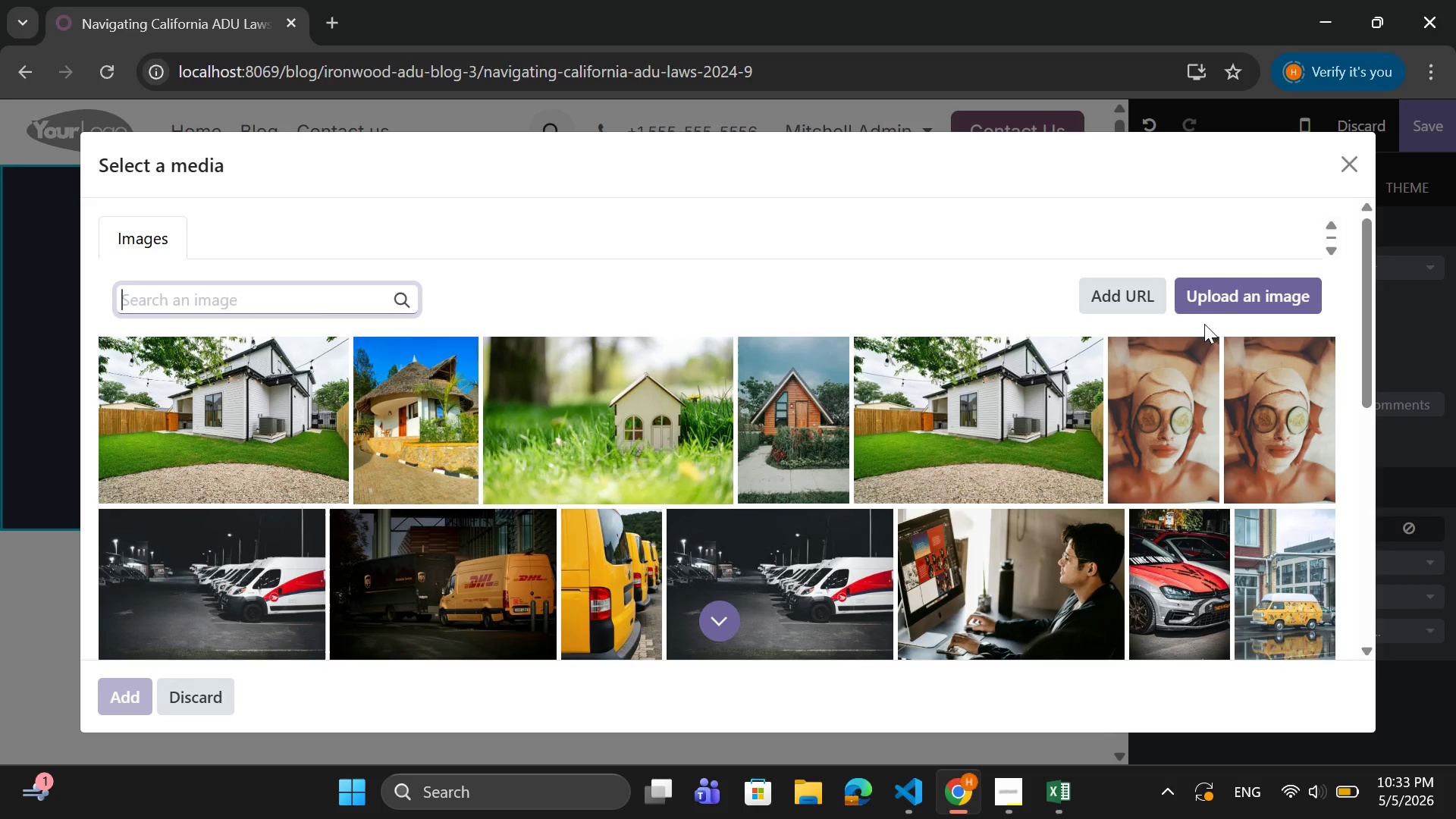 
left_click([1233, 293])
 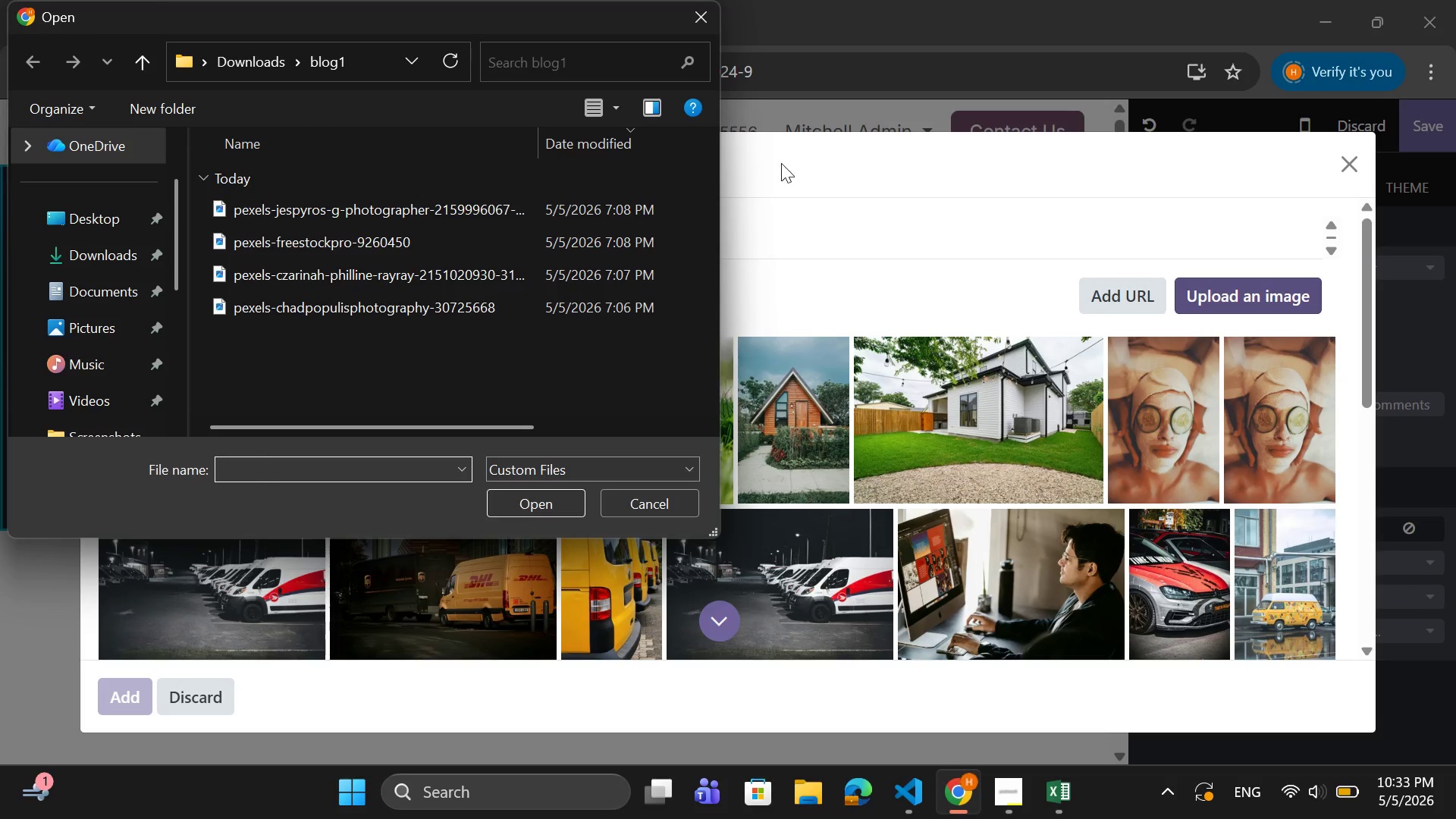 
scroll: coordinate [140, 345], scroll_direction: down, amount: 2.0
 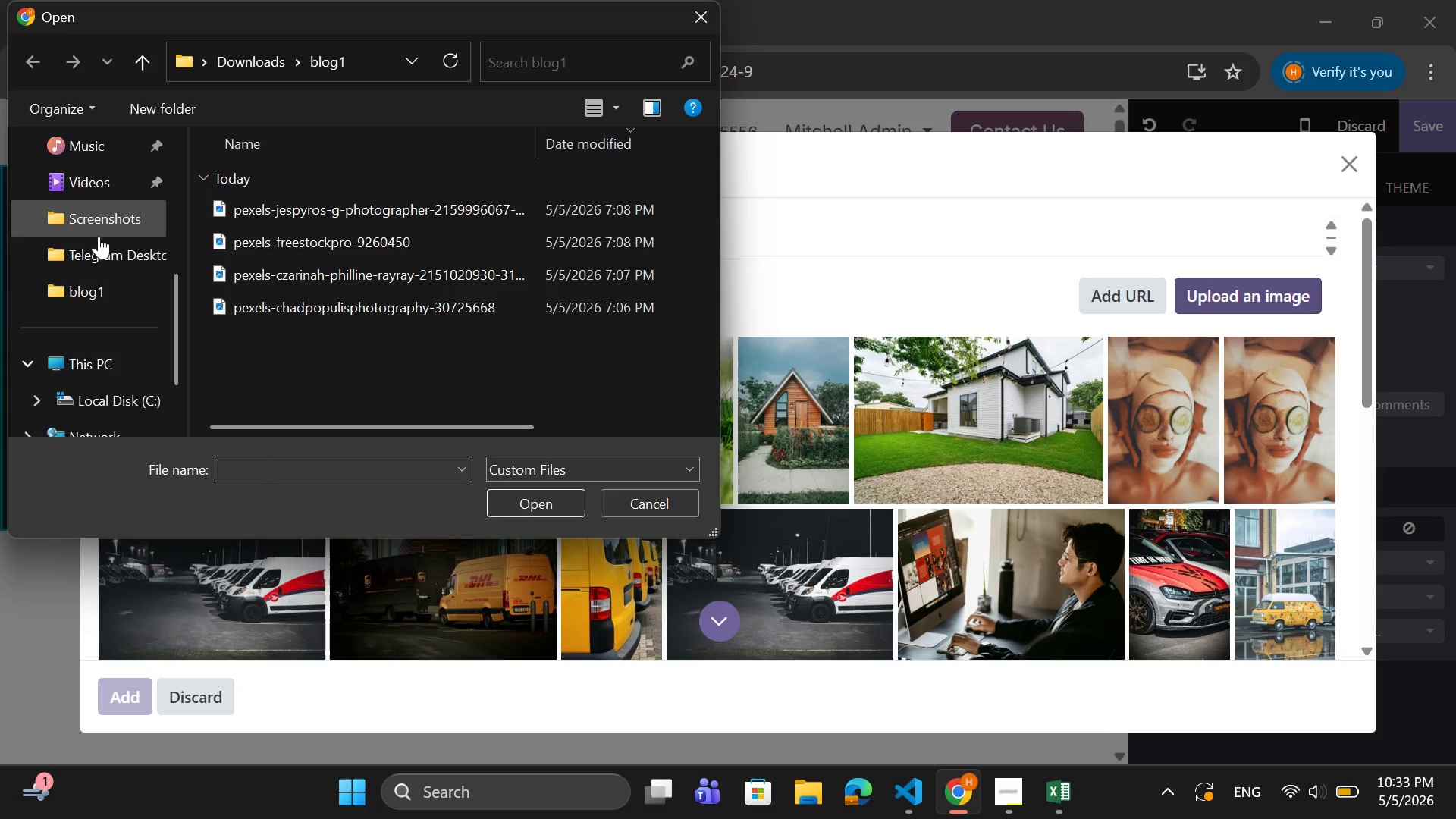 
scroll: coordinate [98, 199], scroll_direction: up, amount: 2.0
 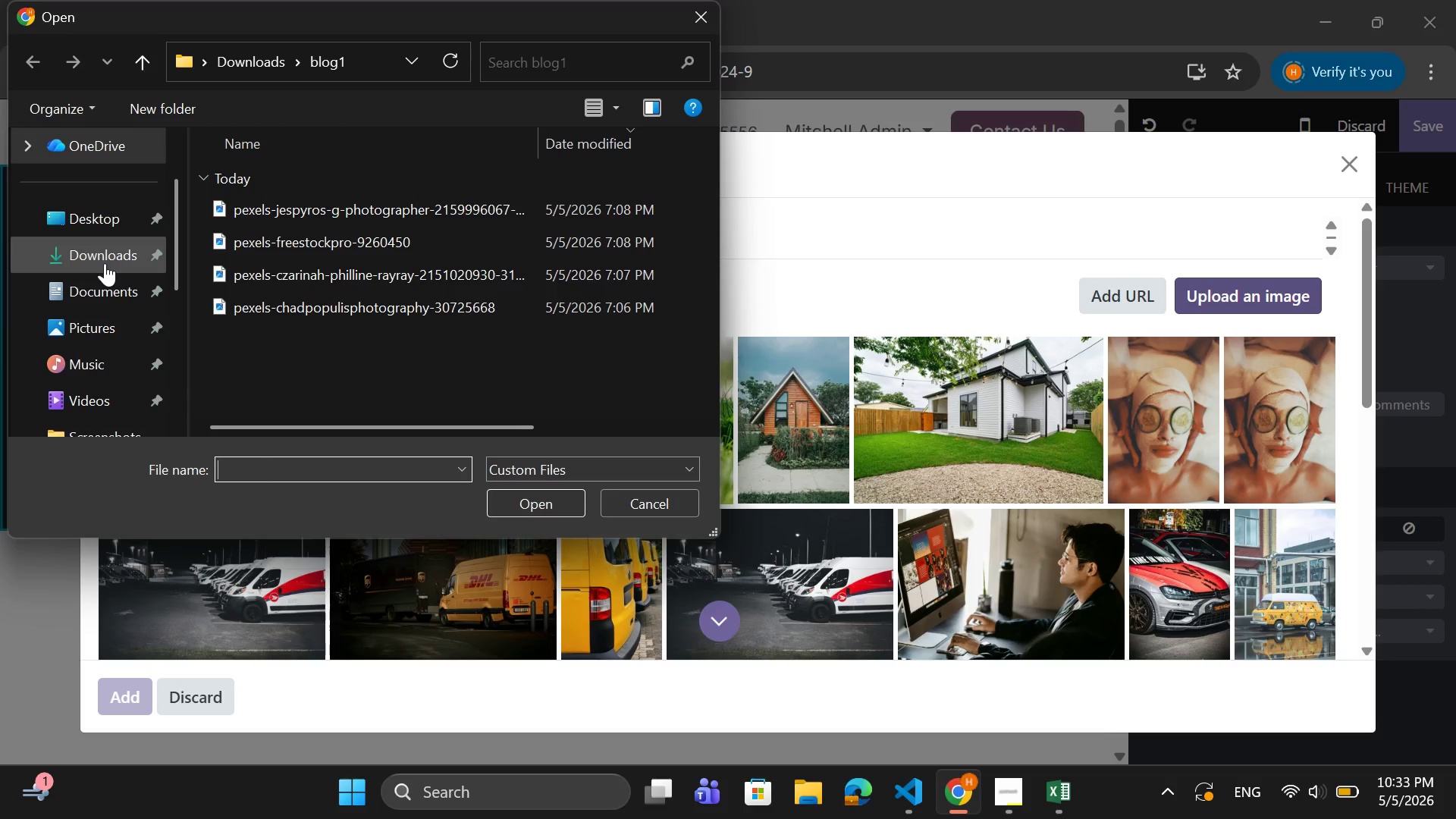 
left_click([105, 263])
 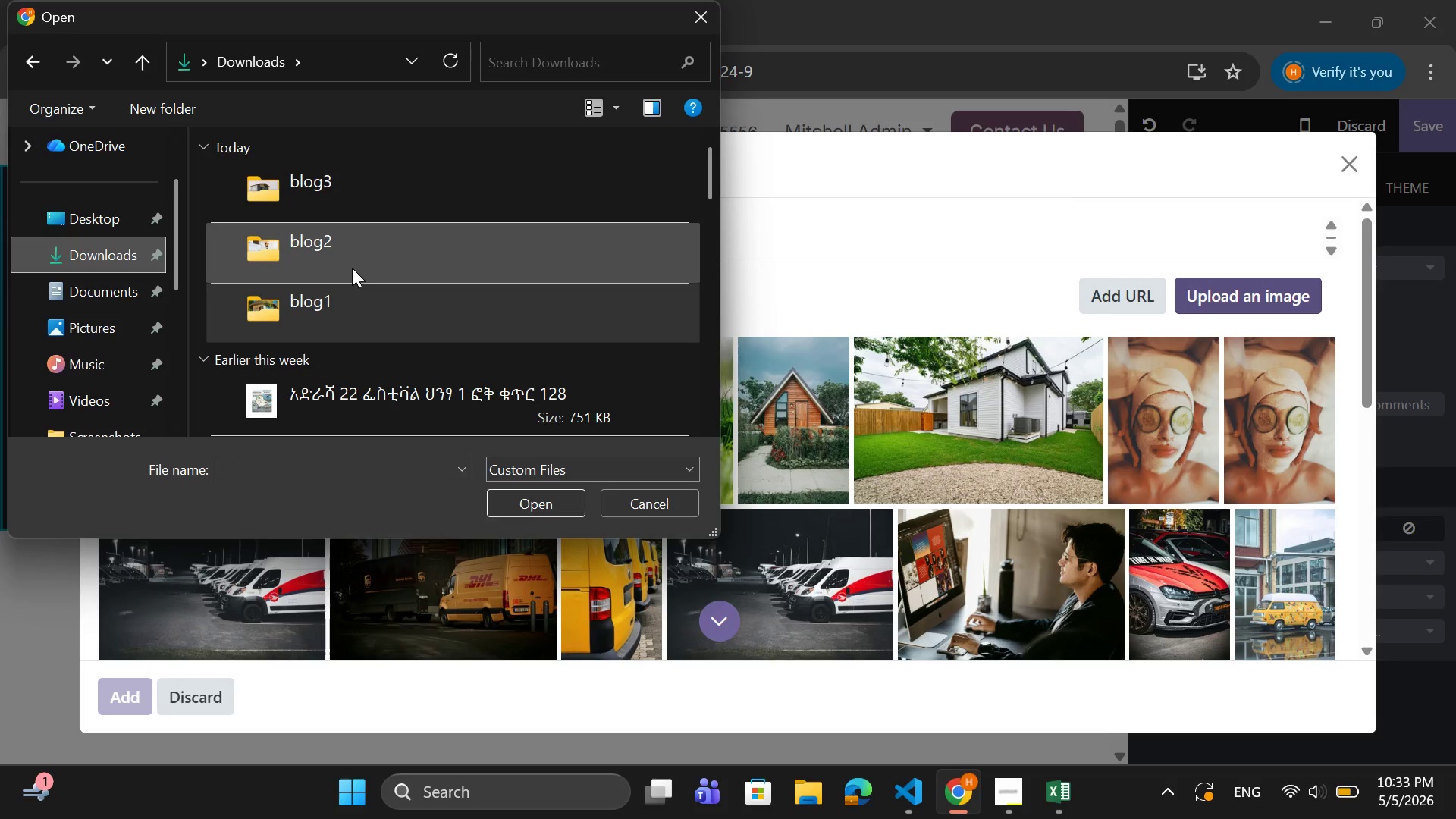 
double_click([352, 268])
 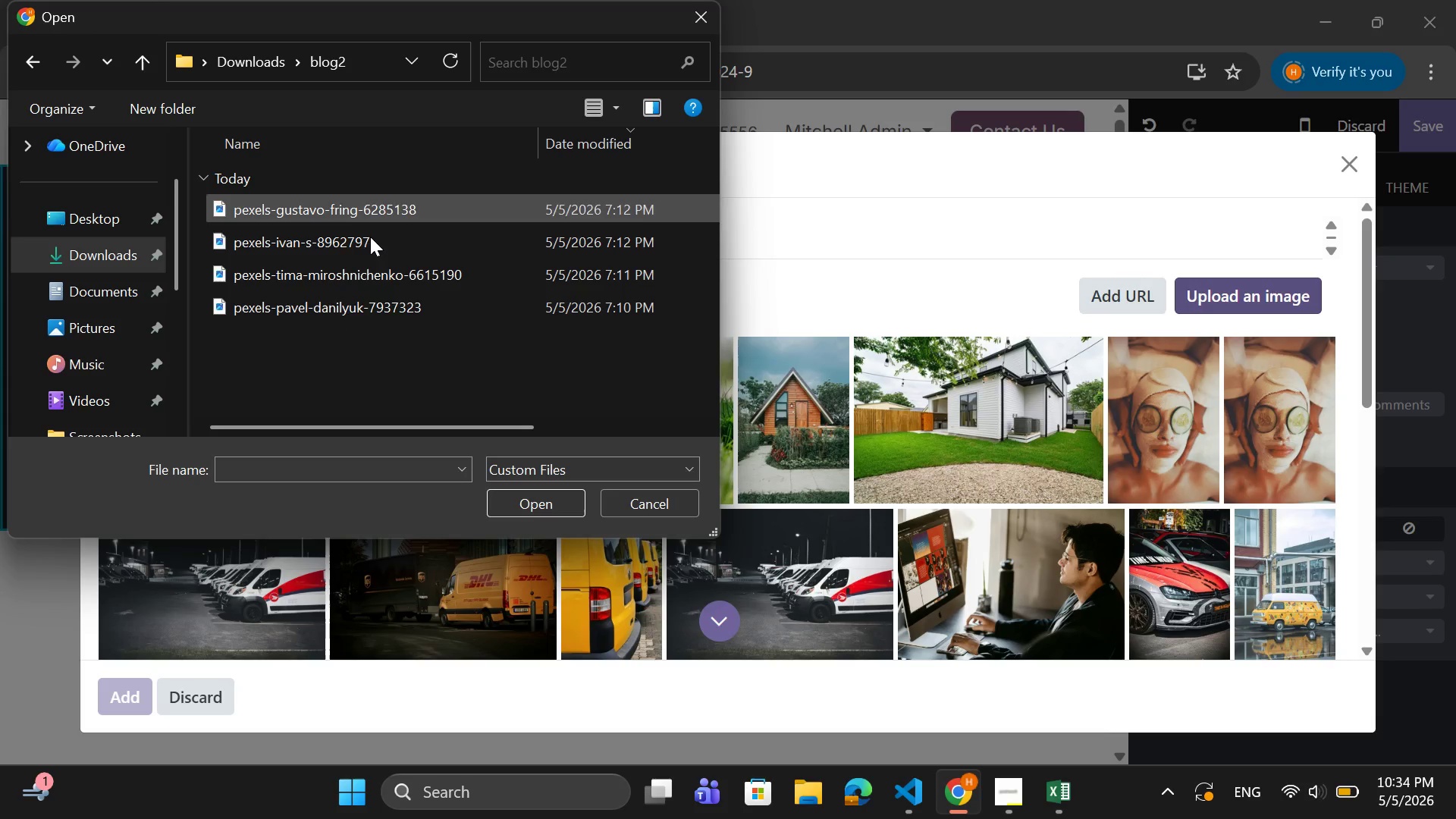 
left_click([404, 313])
 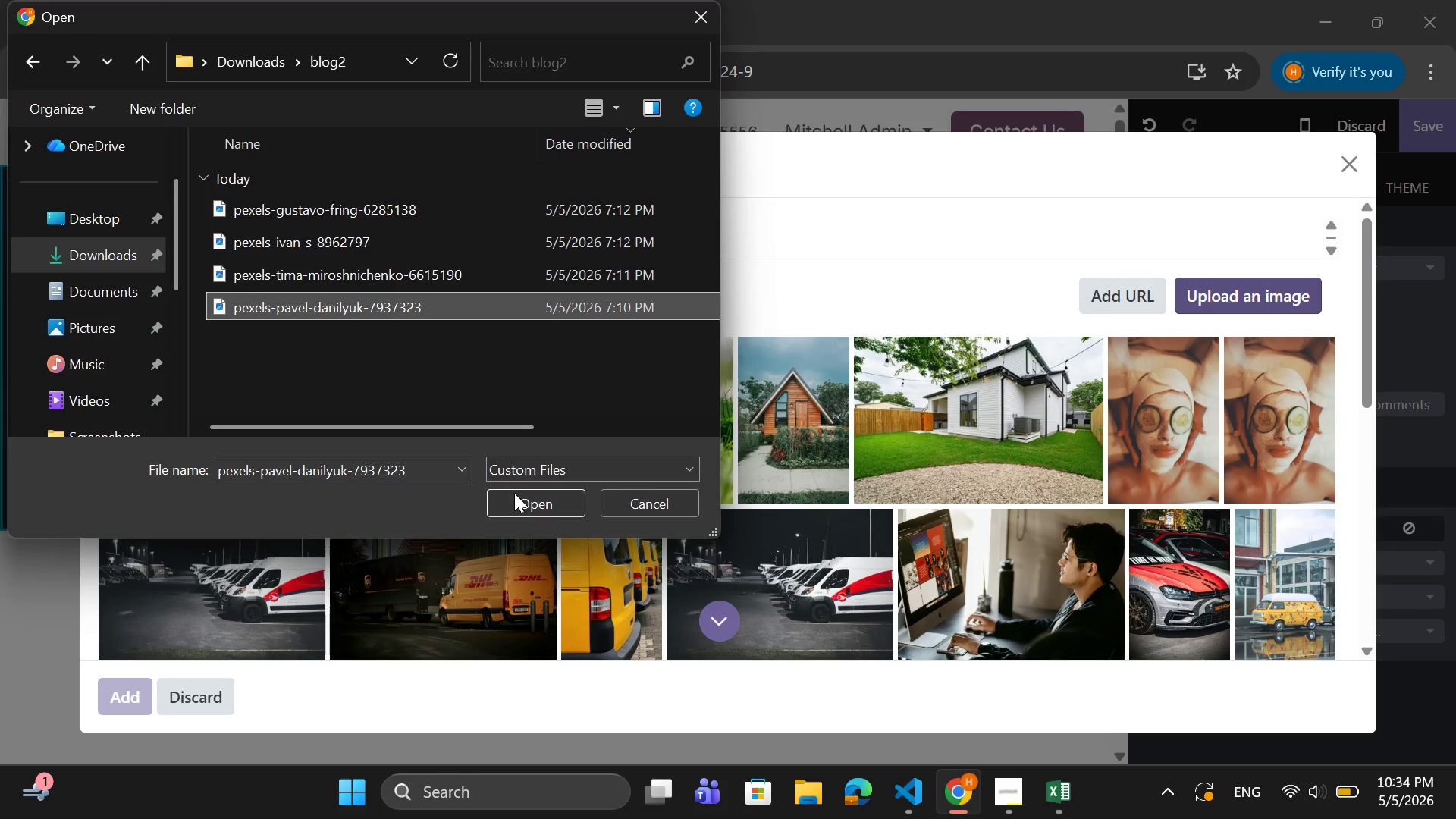 
left_click([516, 495])
 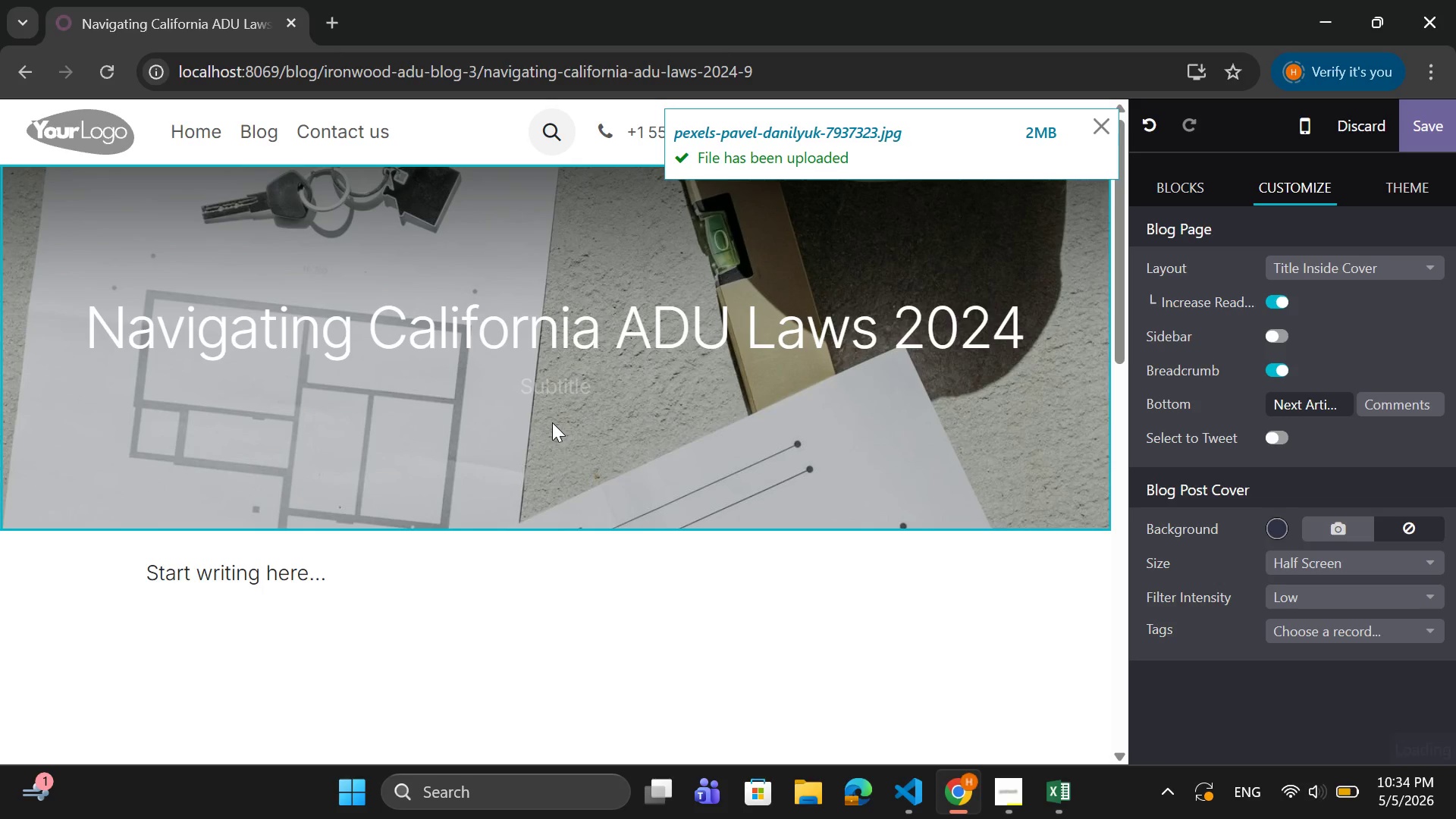 
scroll: coordinate [552, 406], scroll_direction: up, amount: 1.0
 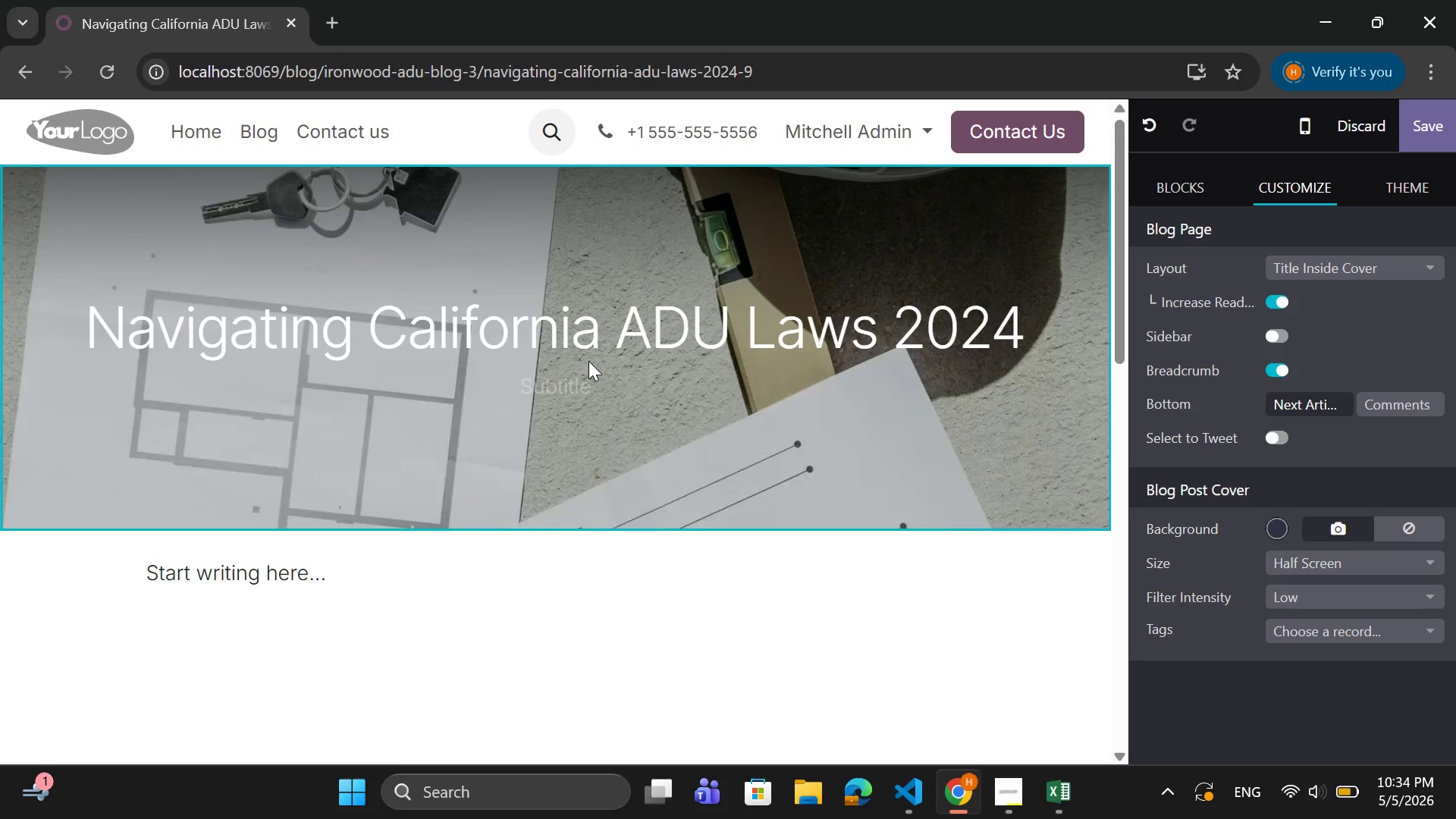 
wait(7.67)
 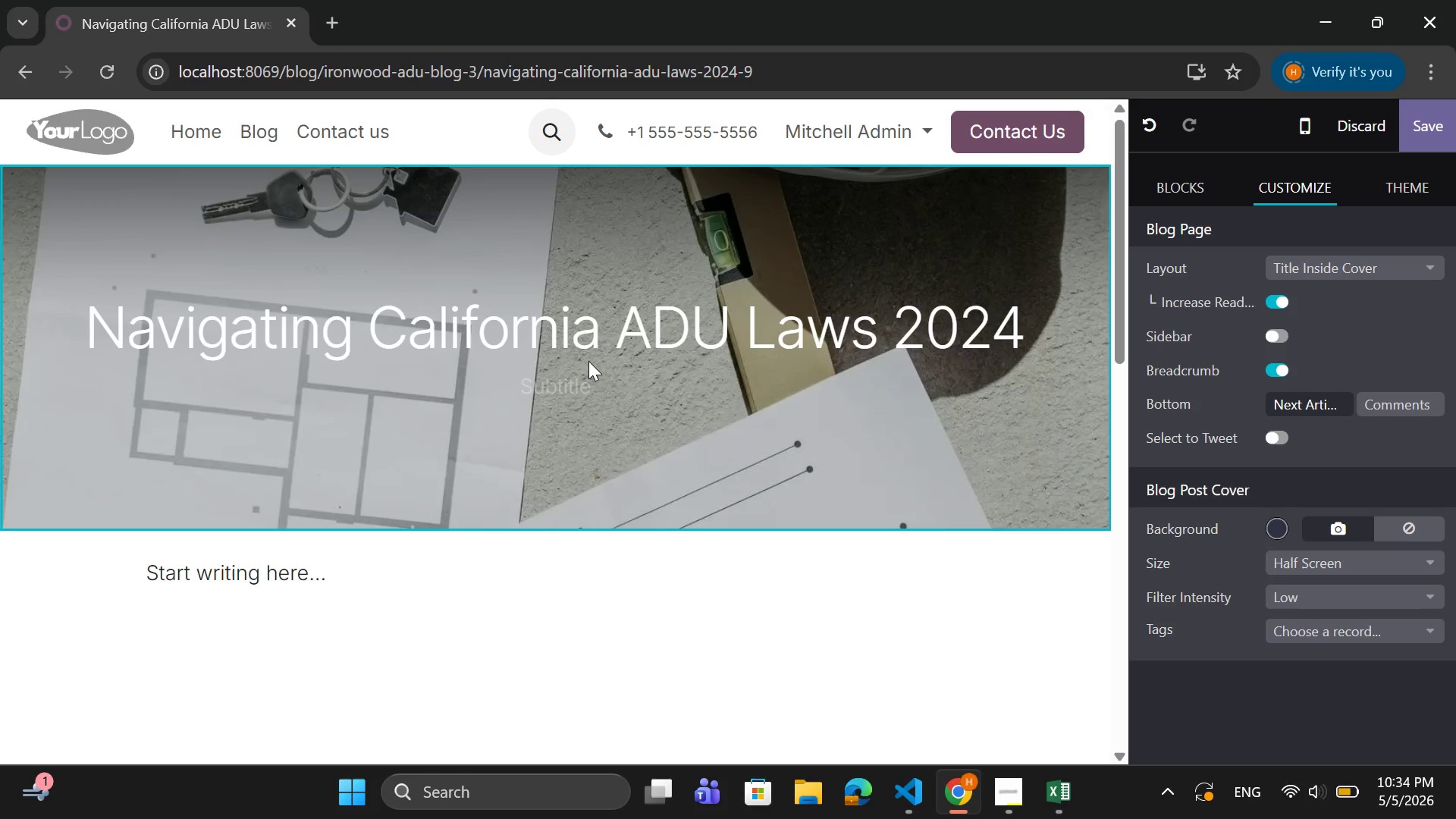 
scroll: coordinate [1134, 566], scroll_direction: up, amount: 3.0
 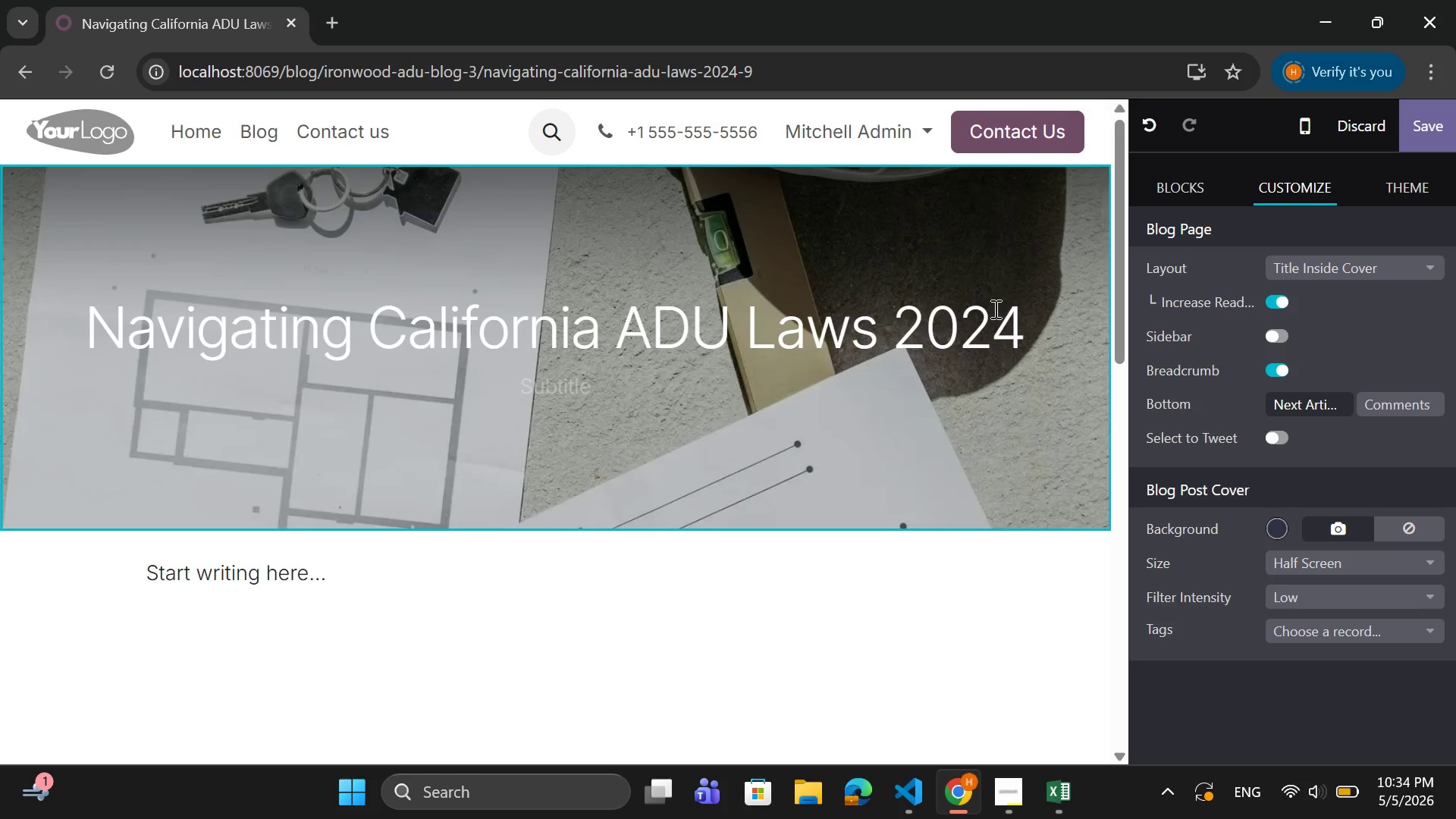 
double_click([940, 410])
 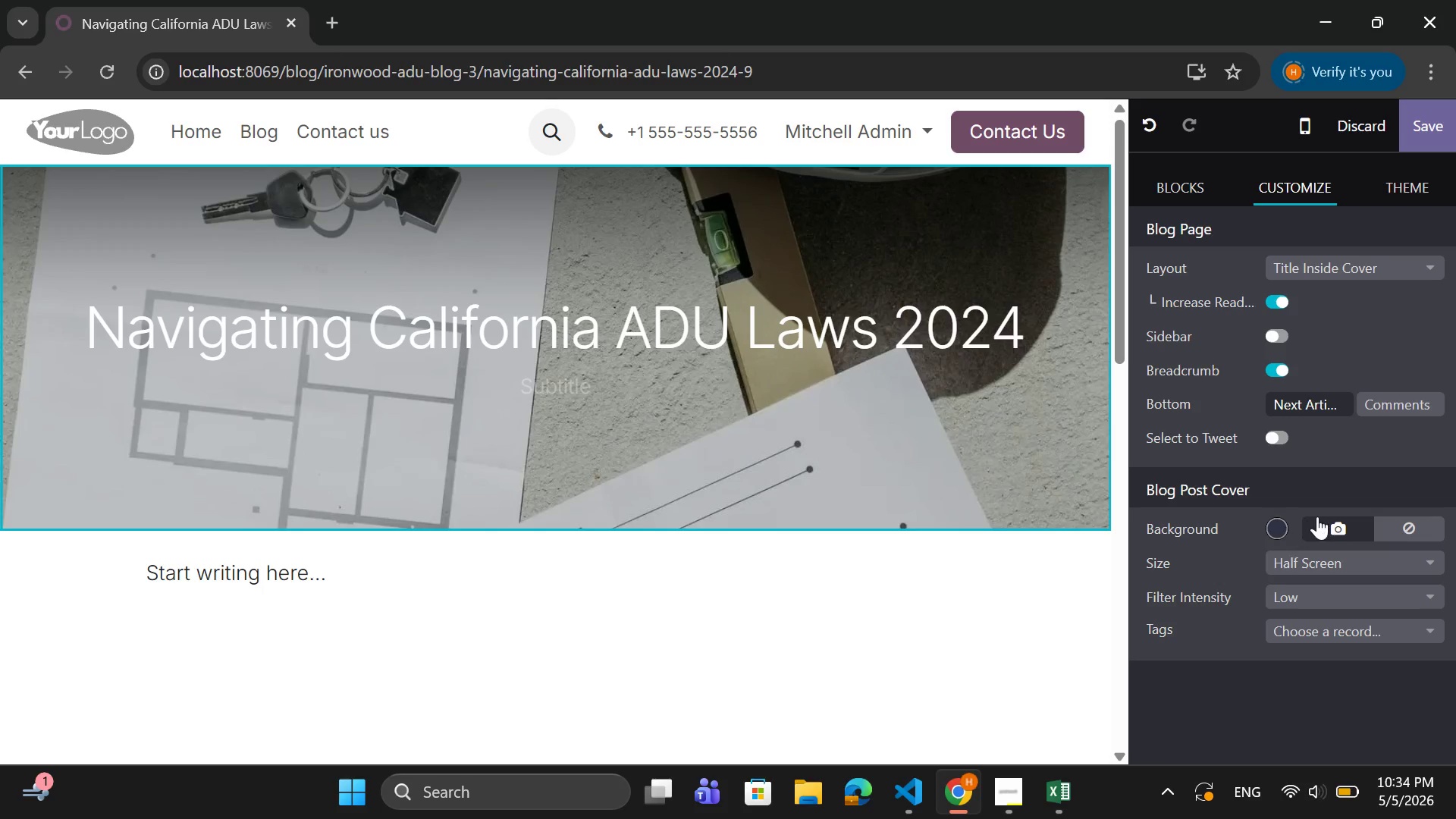 
left_click([1327, 529])
 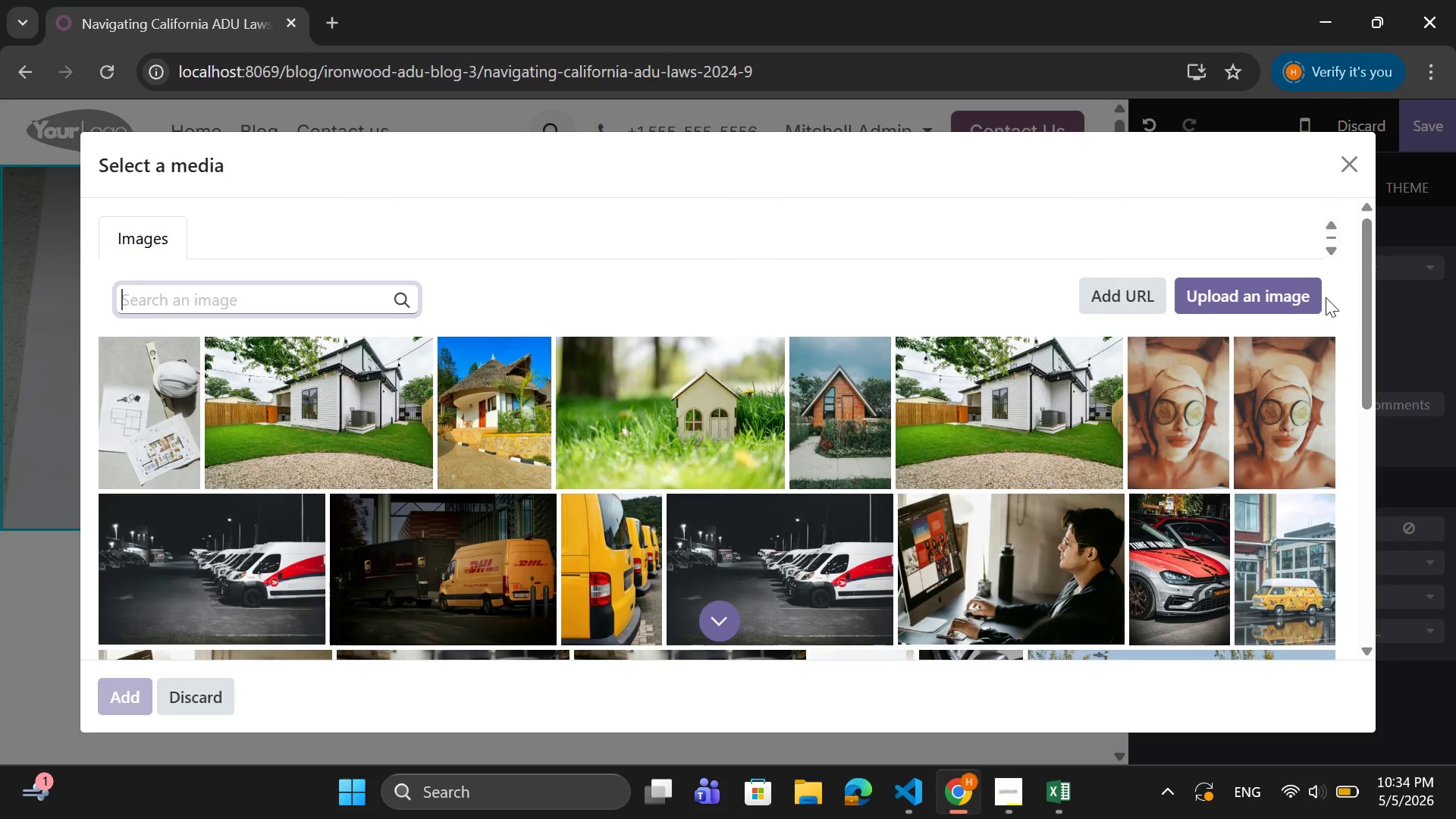 
left_click([1285, 297])
 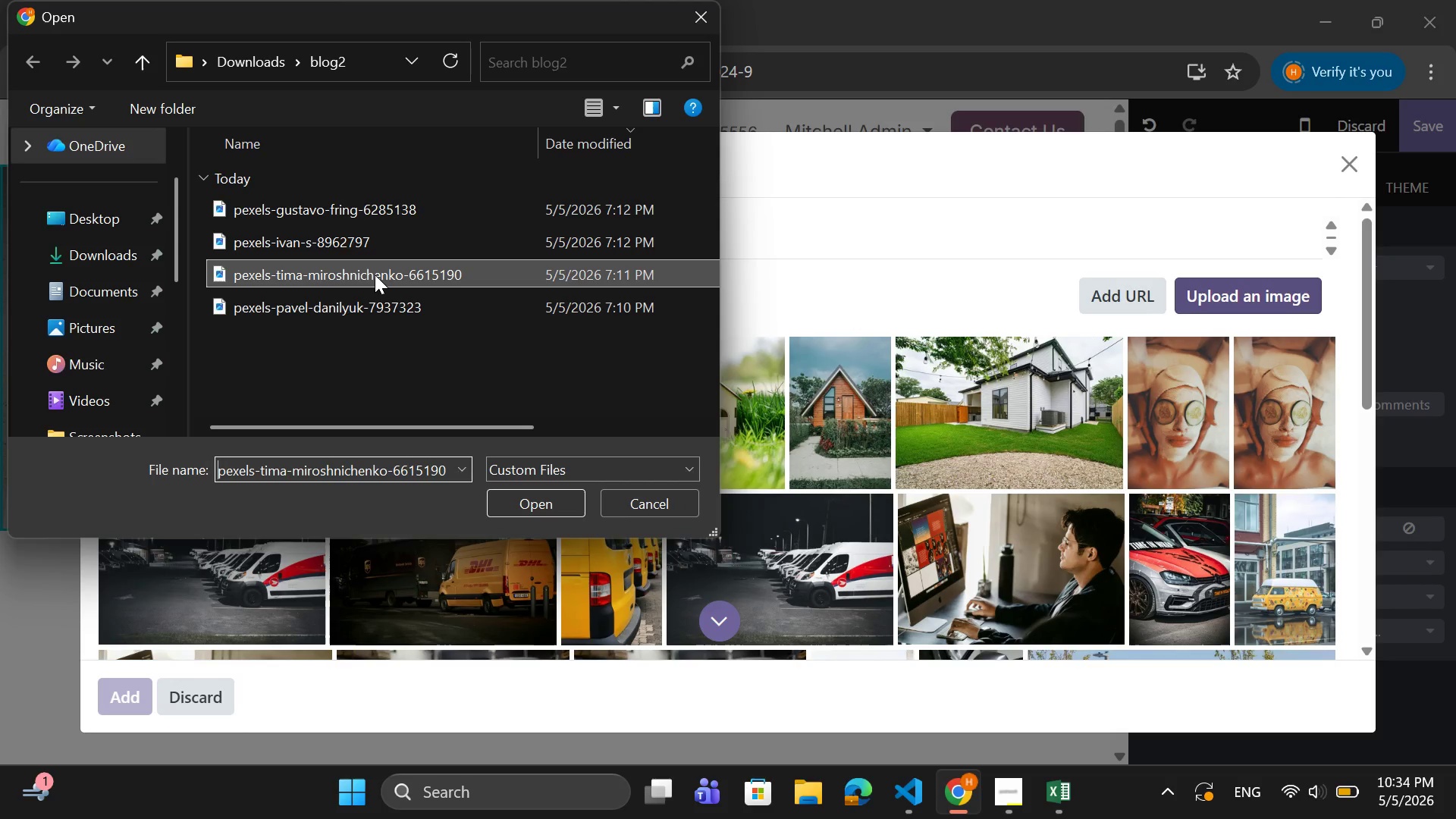 
left_click([531, 502])
 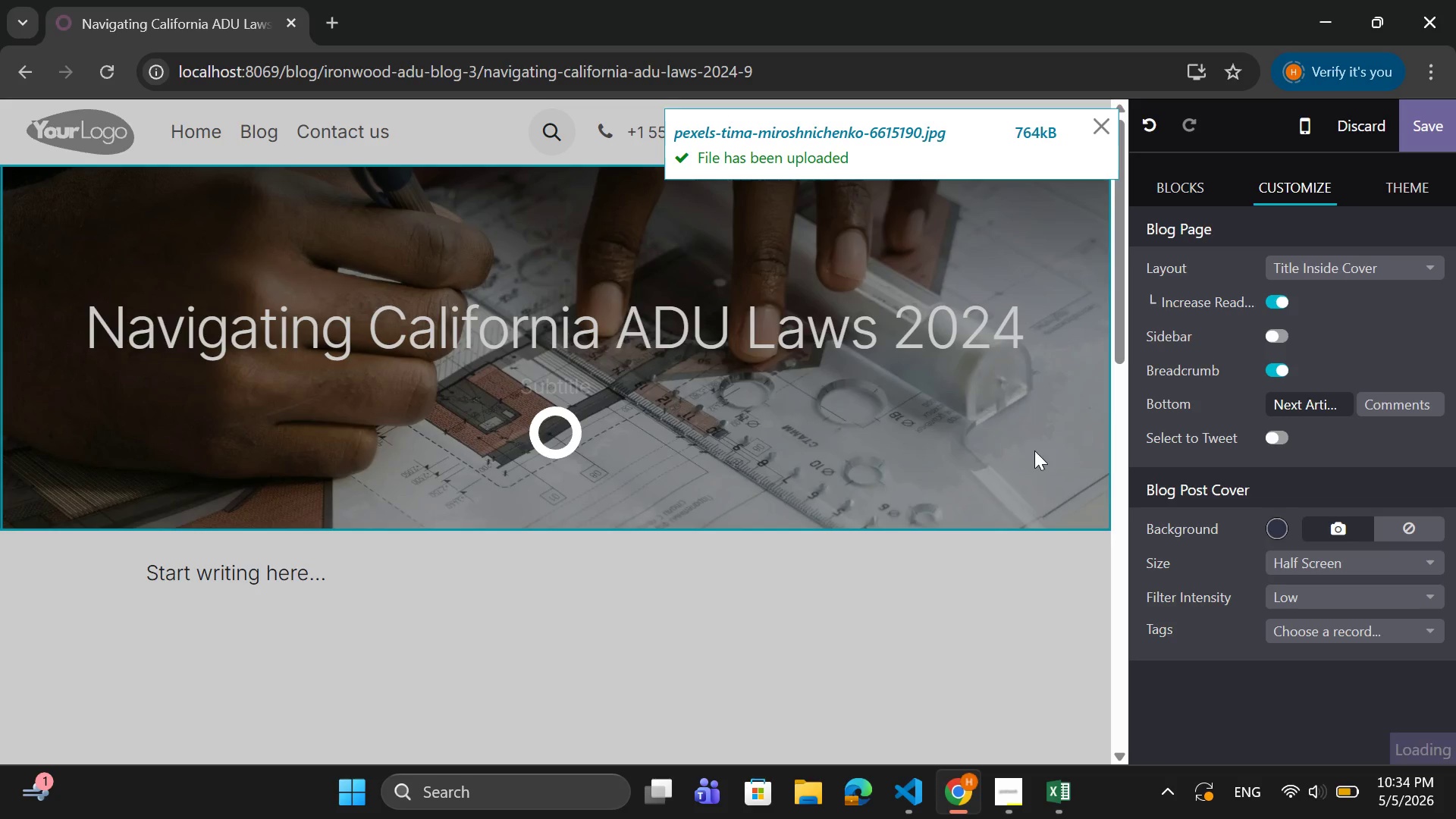 
wait(9.3)
 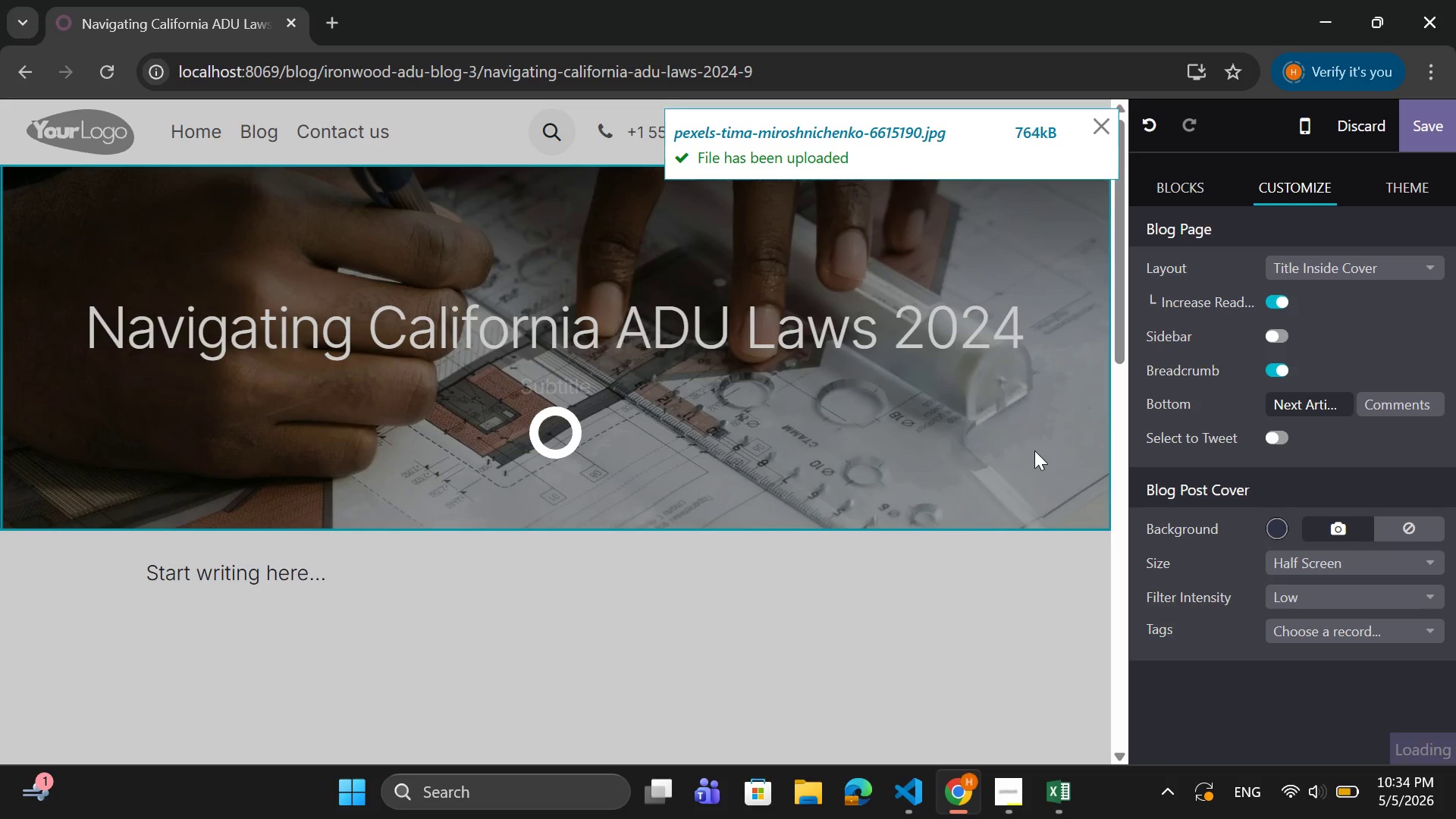 
left_click([376, 561])
 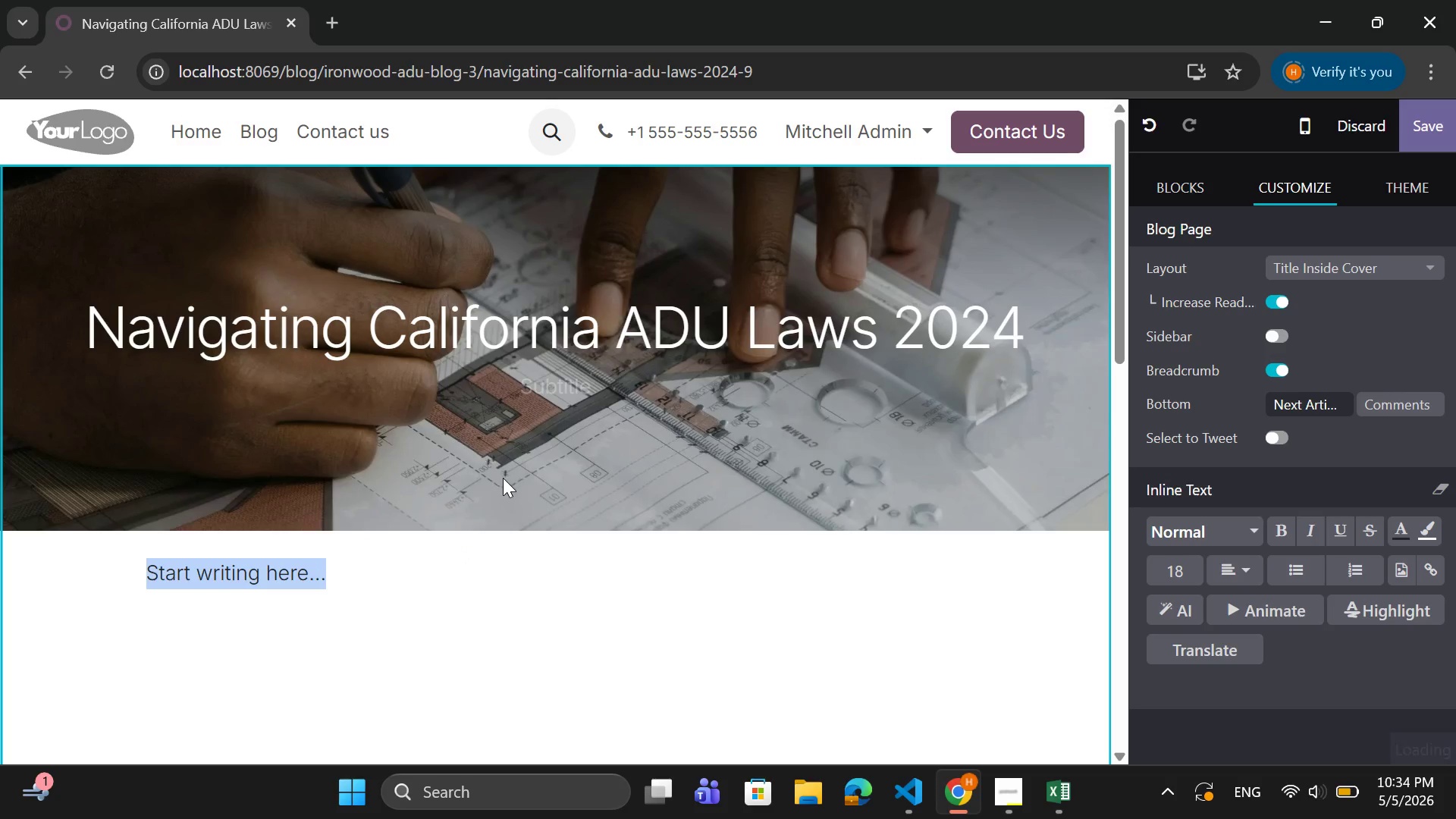 
key(Backspace)
 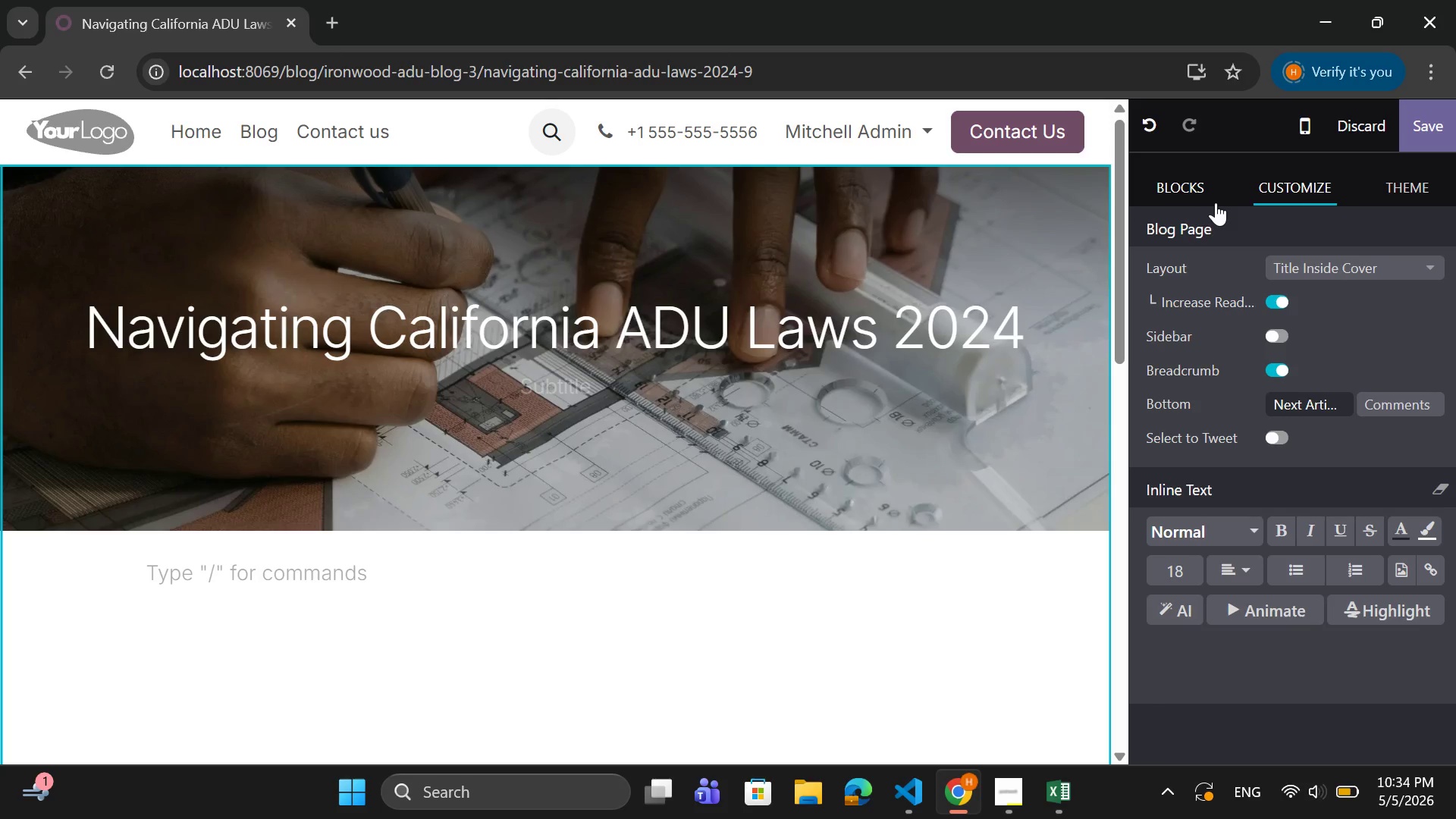 
scroll: coordinate [1197, 246], scroll_direction: up, amount: 3.0
 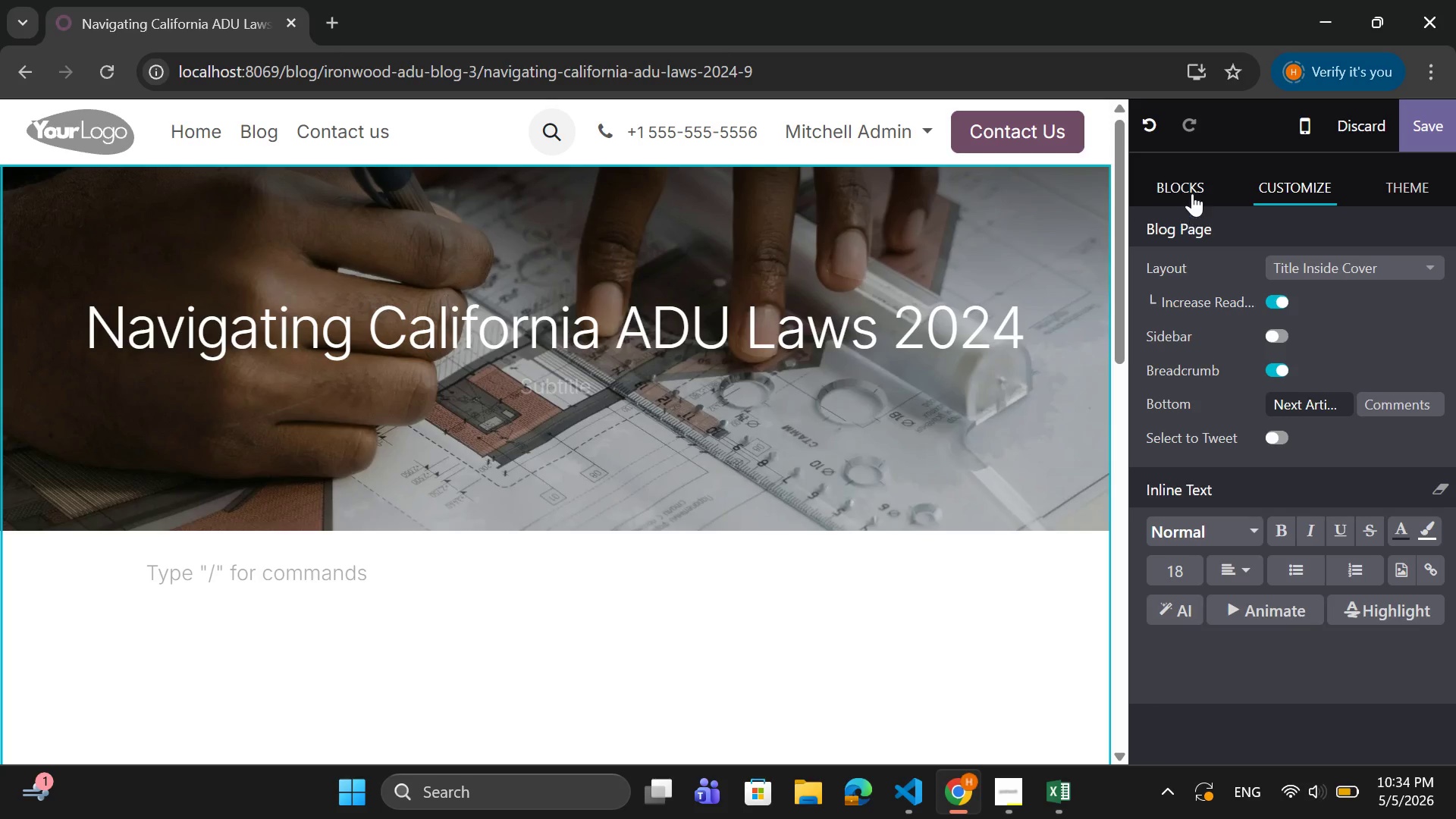 
left_click([1193, 187])
 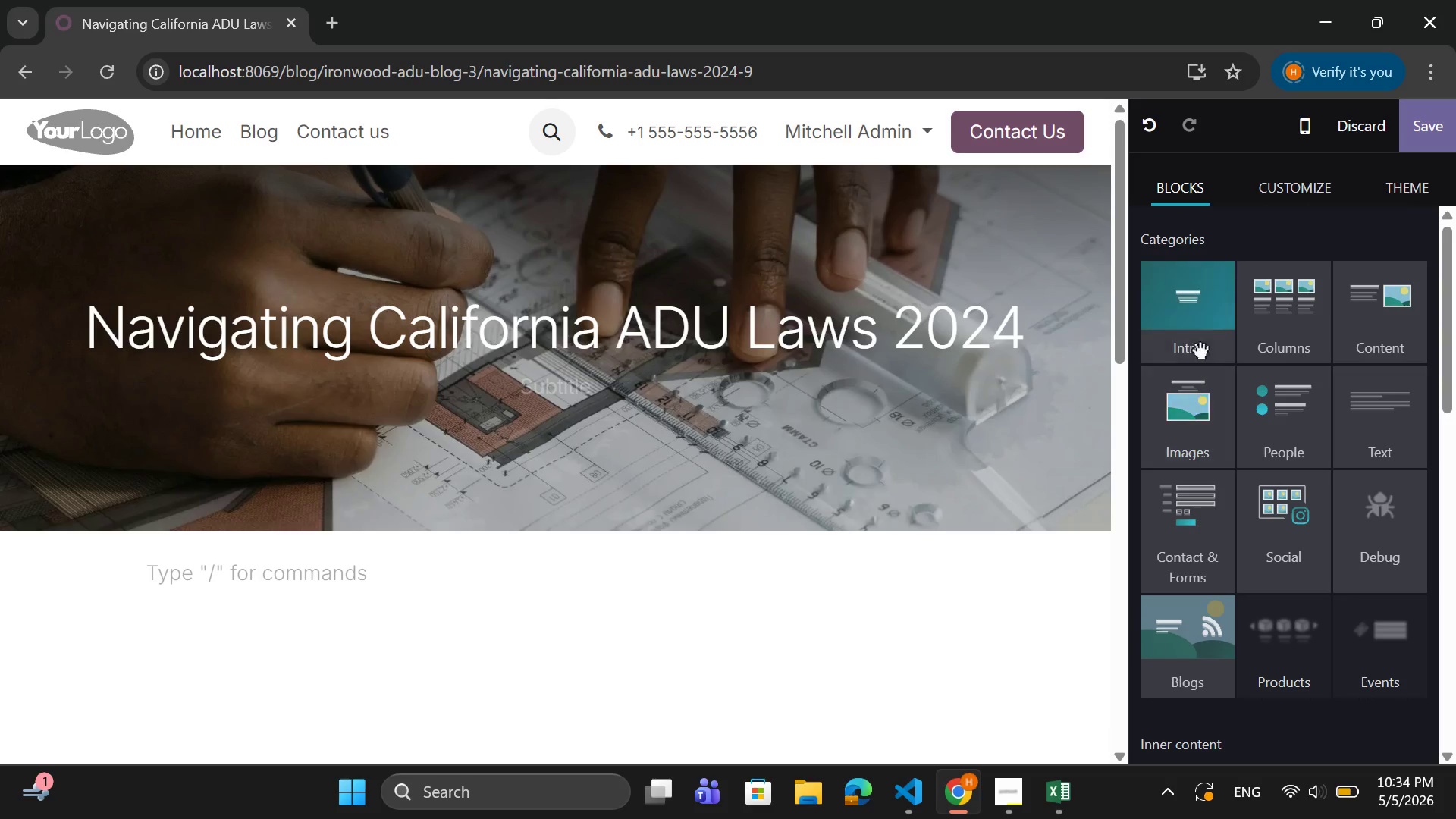 
left_click([1200, 305])
 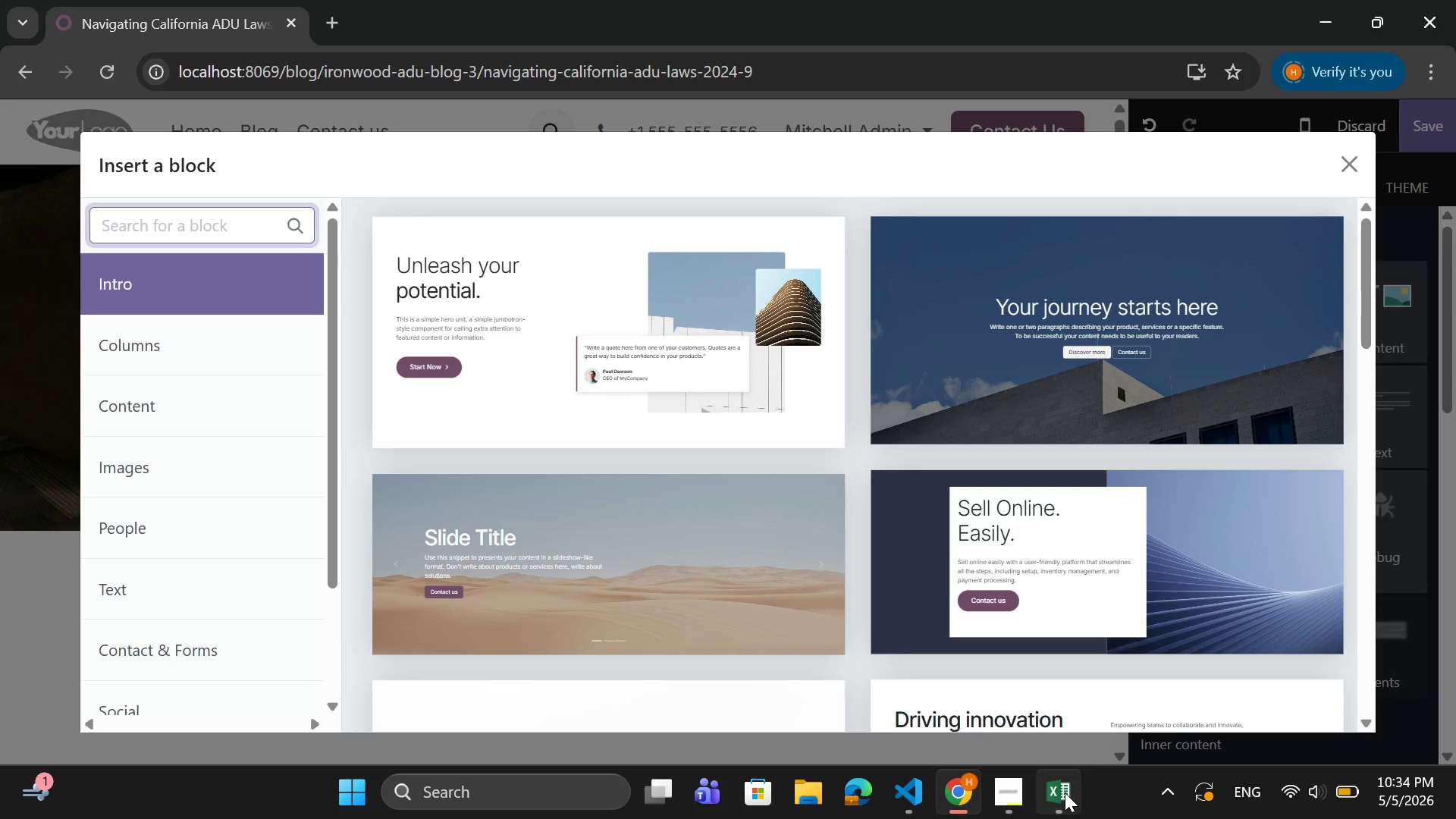 
left_click([1015, 795])